 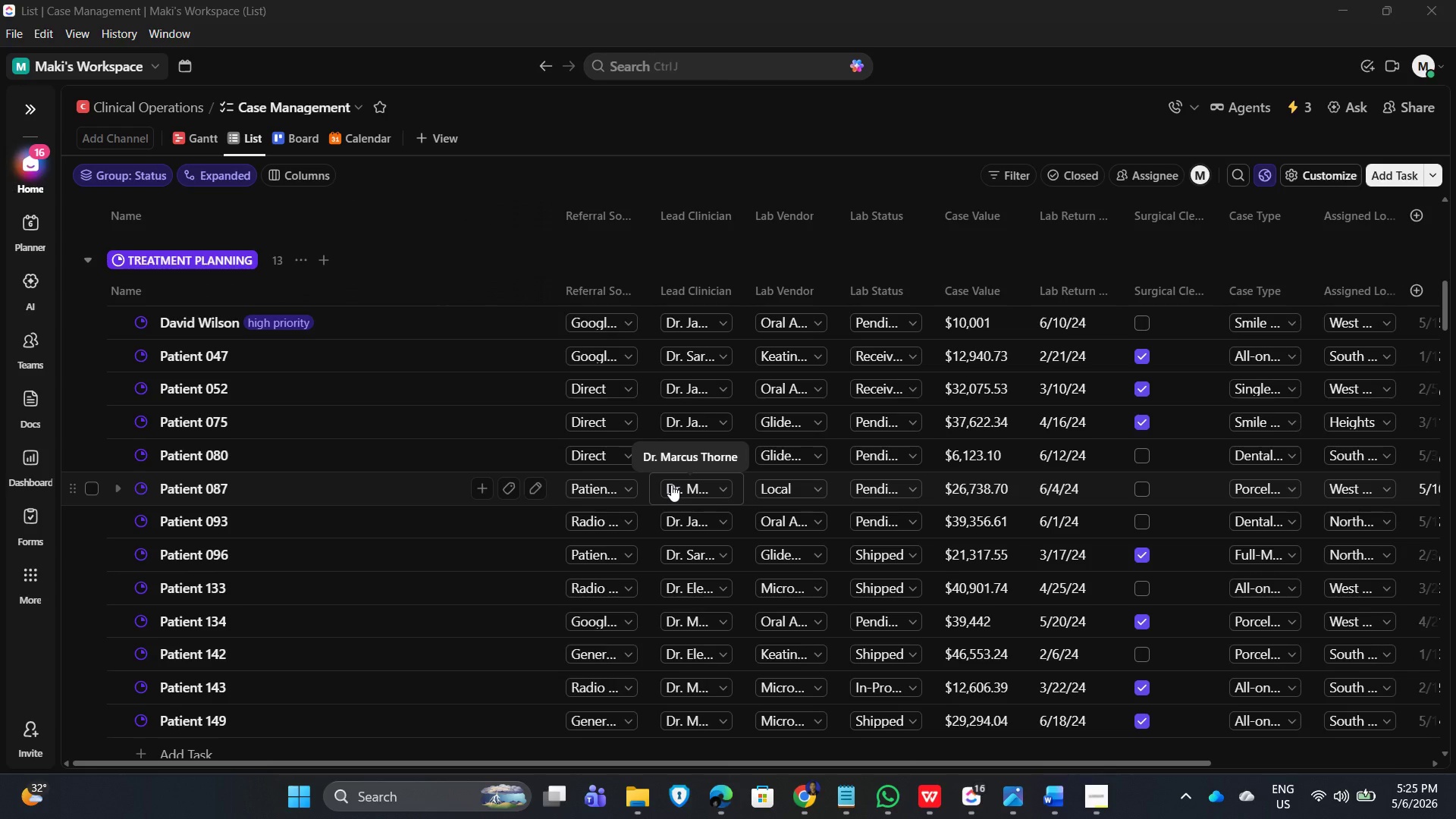 
left_click_drag(start_coordinate=[635, 817], to_coordinate=[636, 813])
 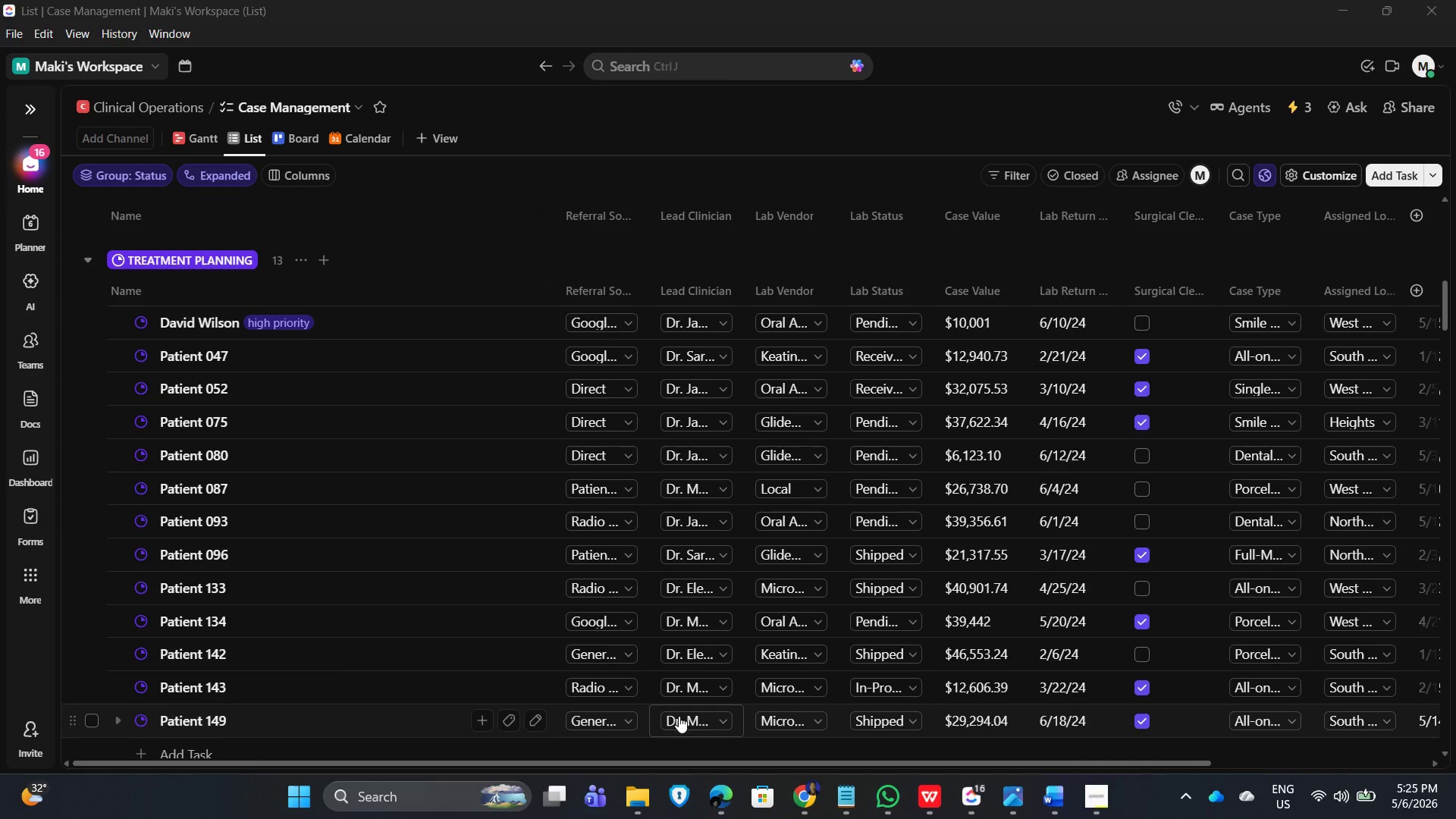 
mouse_move([618, 780])
 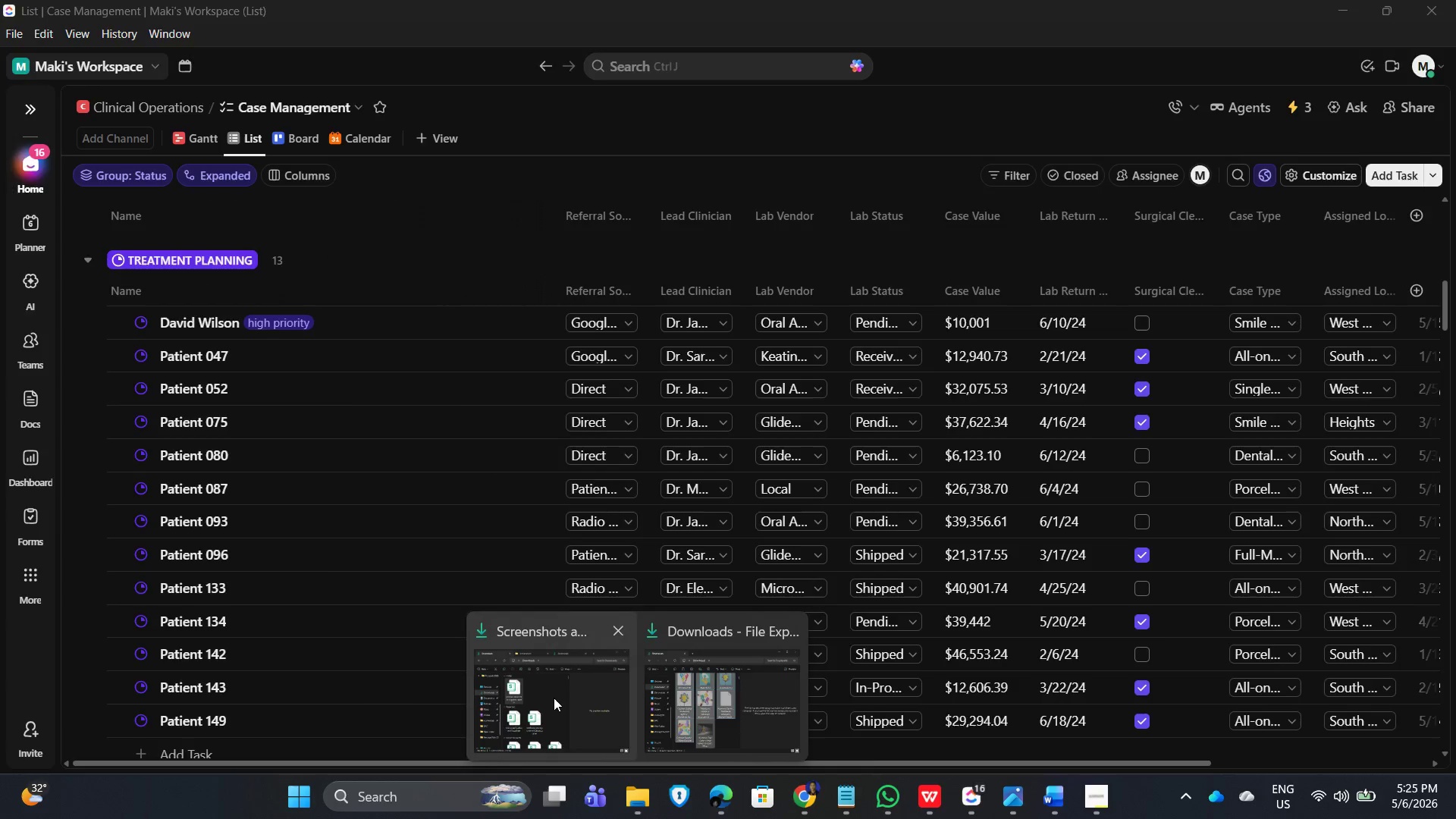 
left_click([554, 697])
 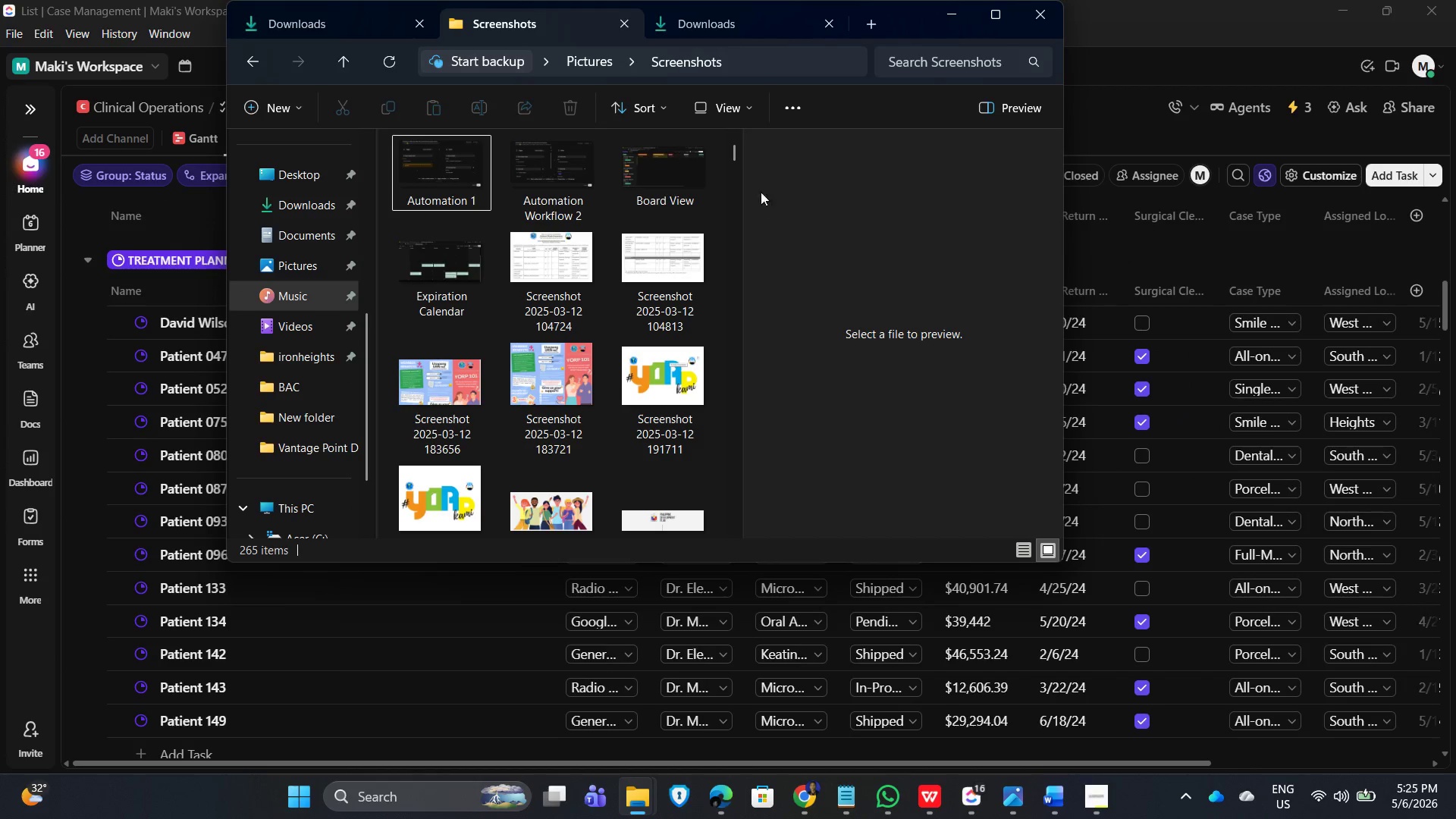 
left_click_drag(start_coordinate=[735, 151], to_coordinate=[721, 557])
 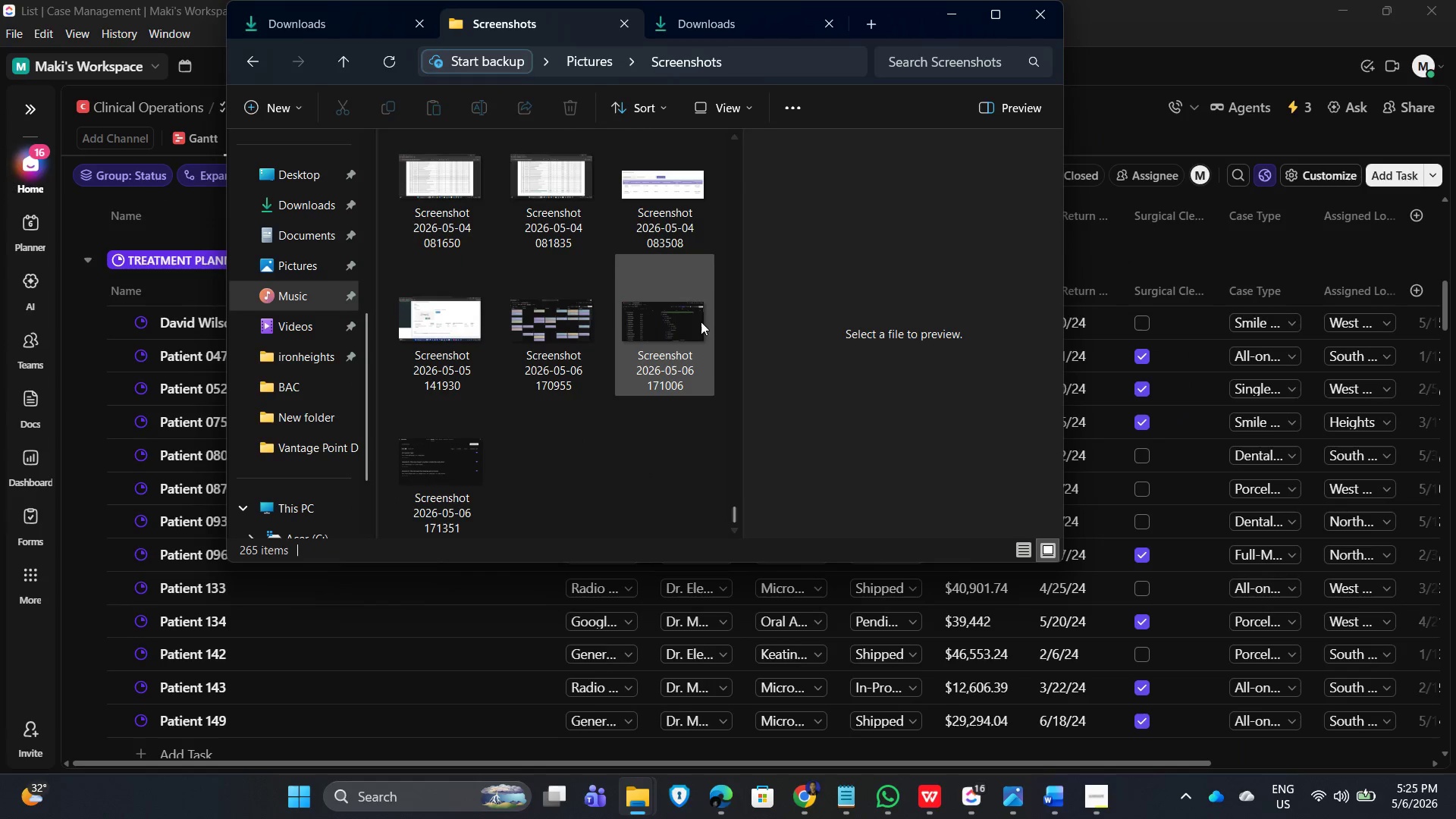 
left_click([696, 322])
 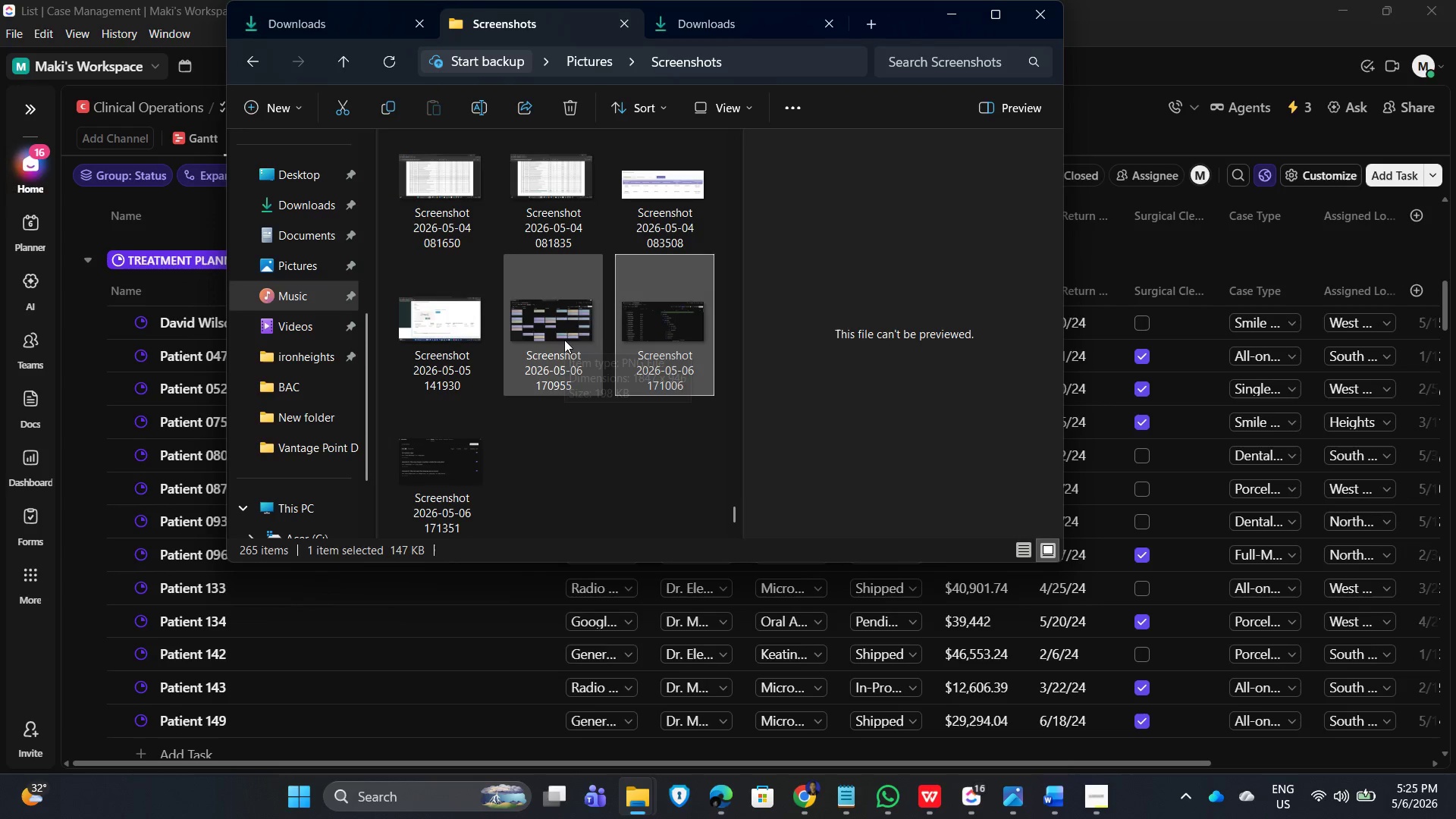 
hold_key(key=ShiftLeft, duration=0.36)
 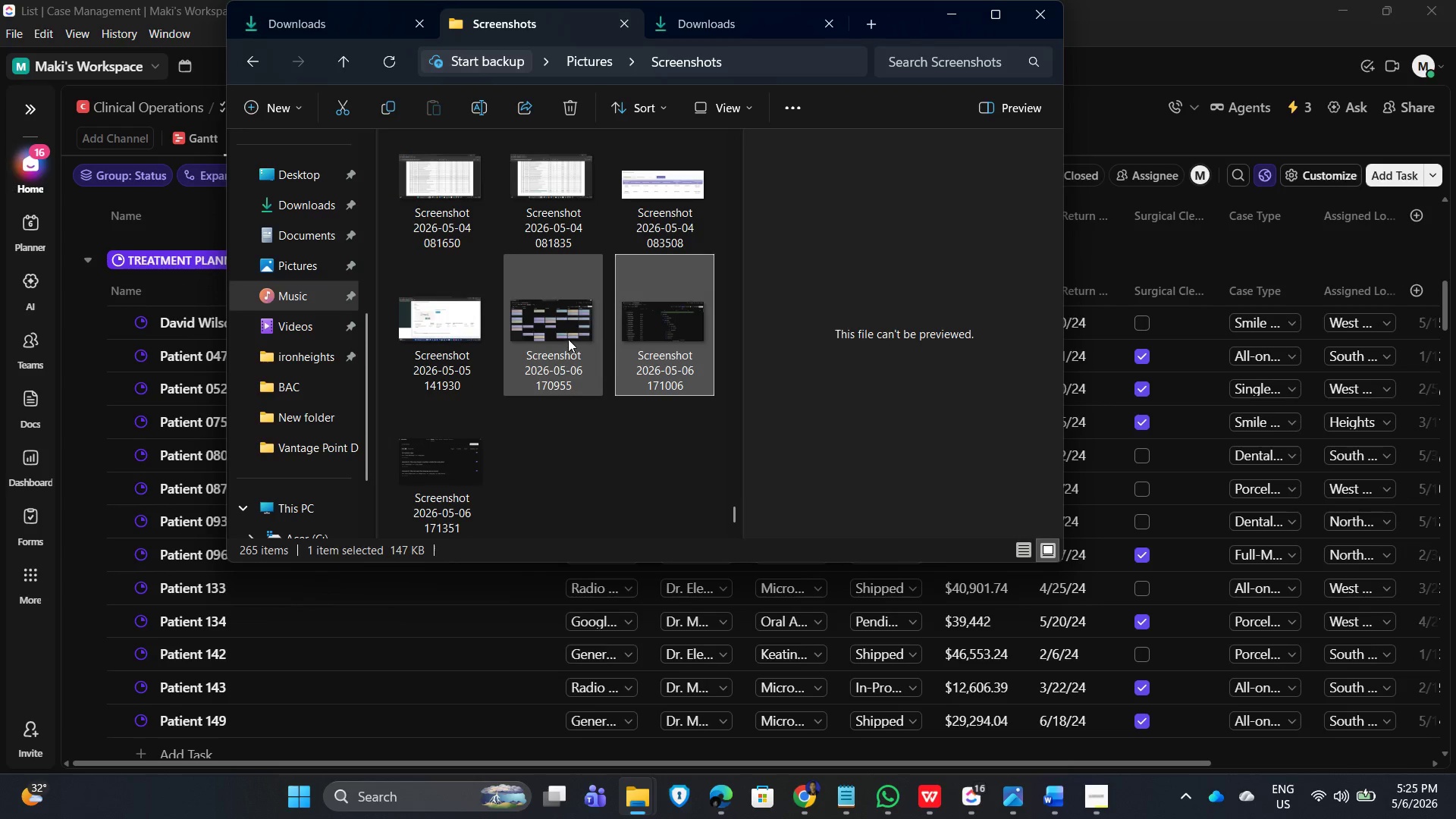 
hold_key(key=ShiftLeft, duration=0.67)
left_click([568, 339])
 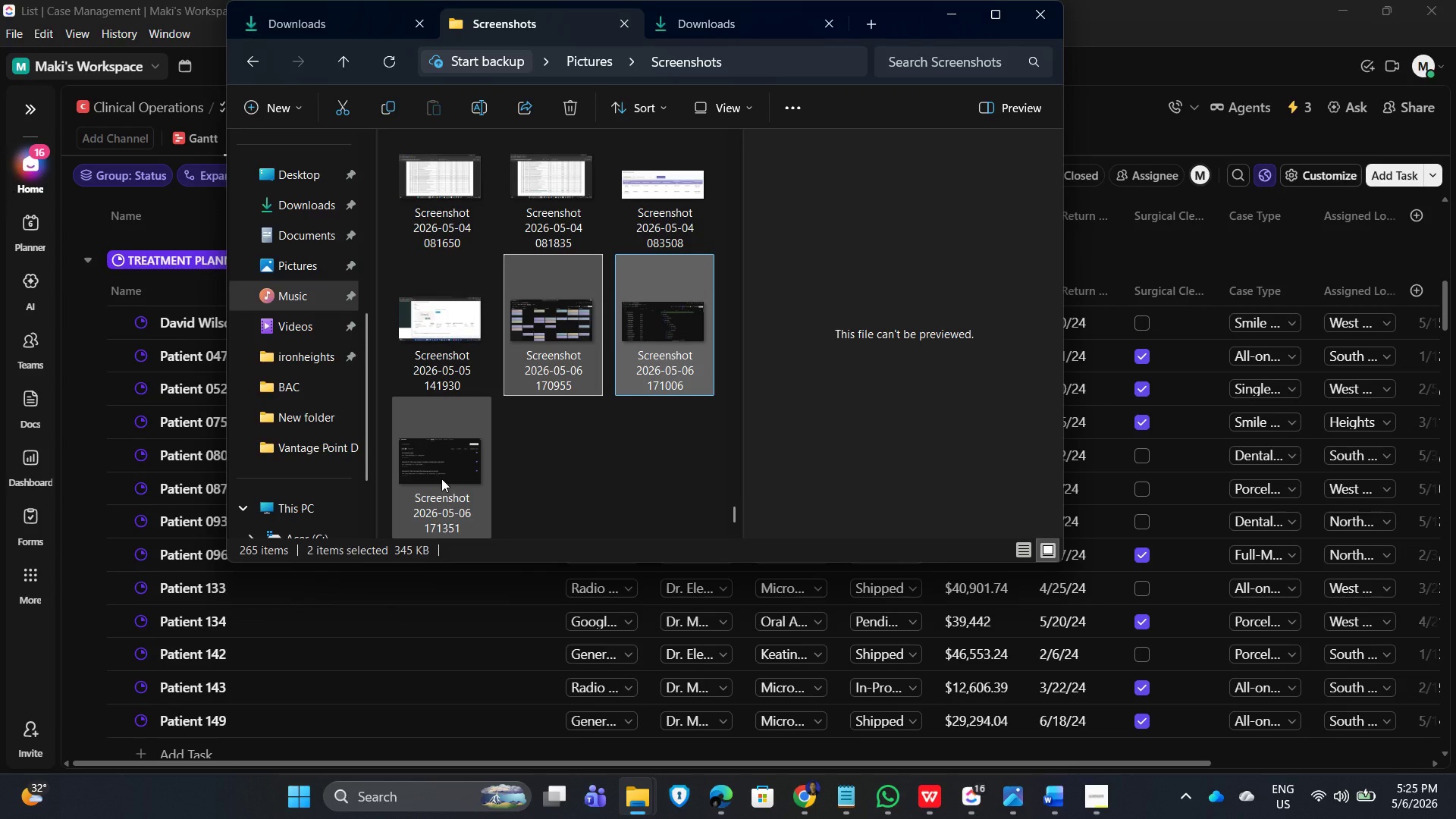 
hold_key(key=ShiftLeft, duration=0.53)
left_click([443, 477])
 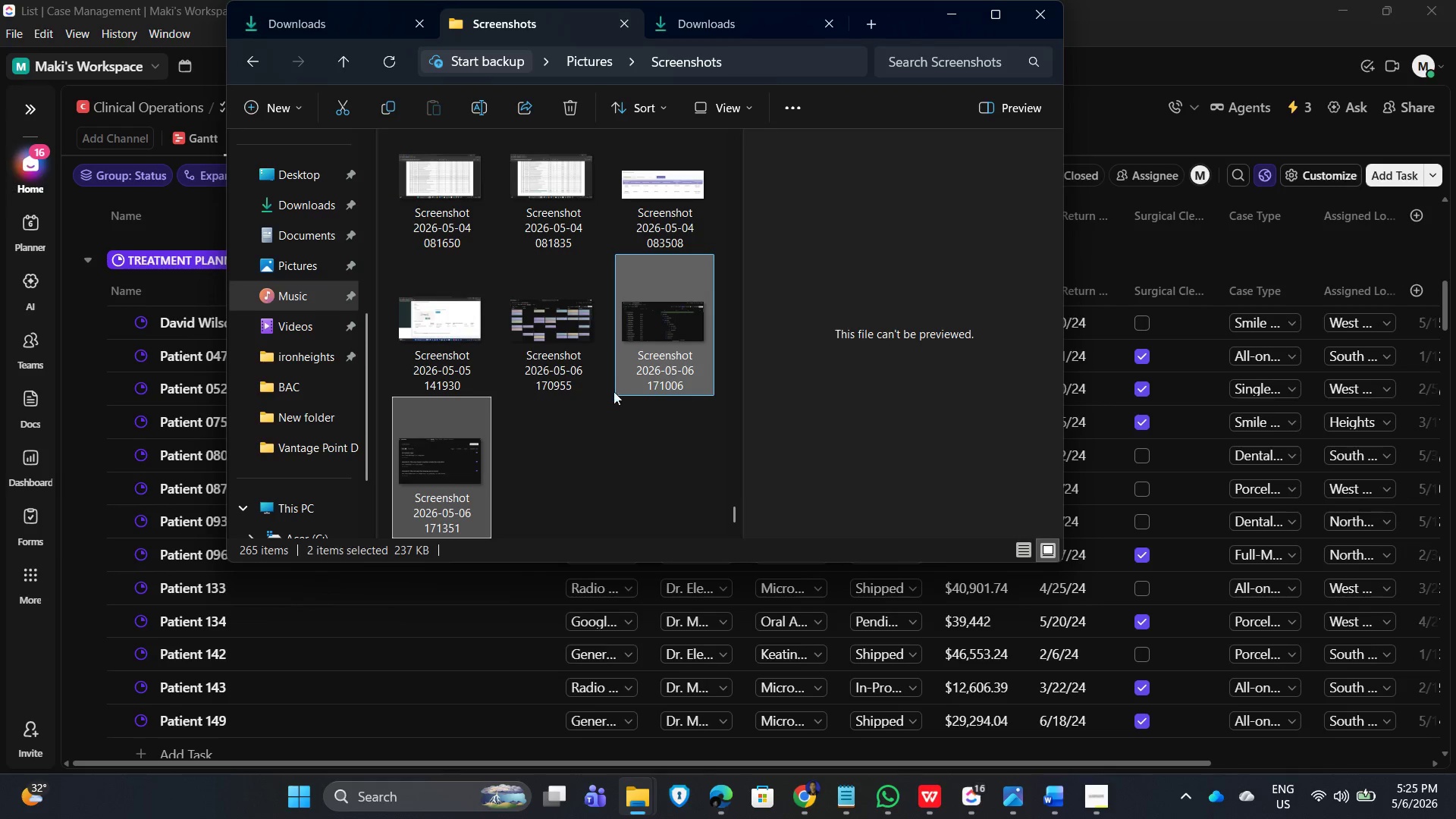 
hold_key(key=ControlLeft, duration=0.56)
left_click([569, 349])
 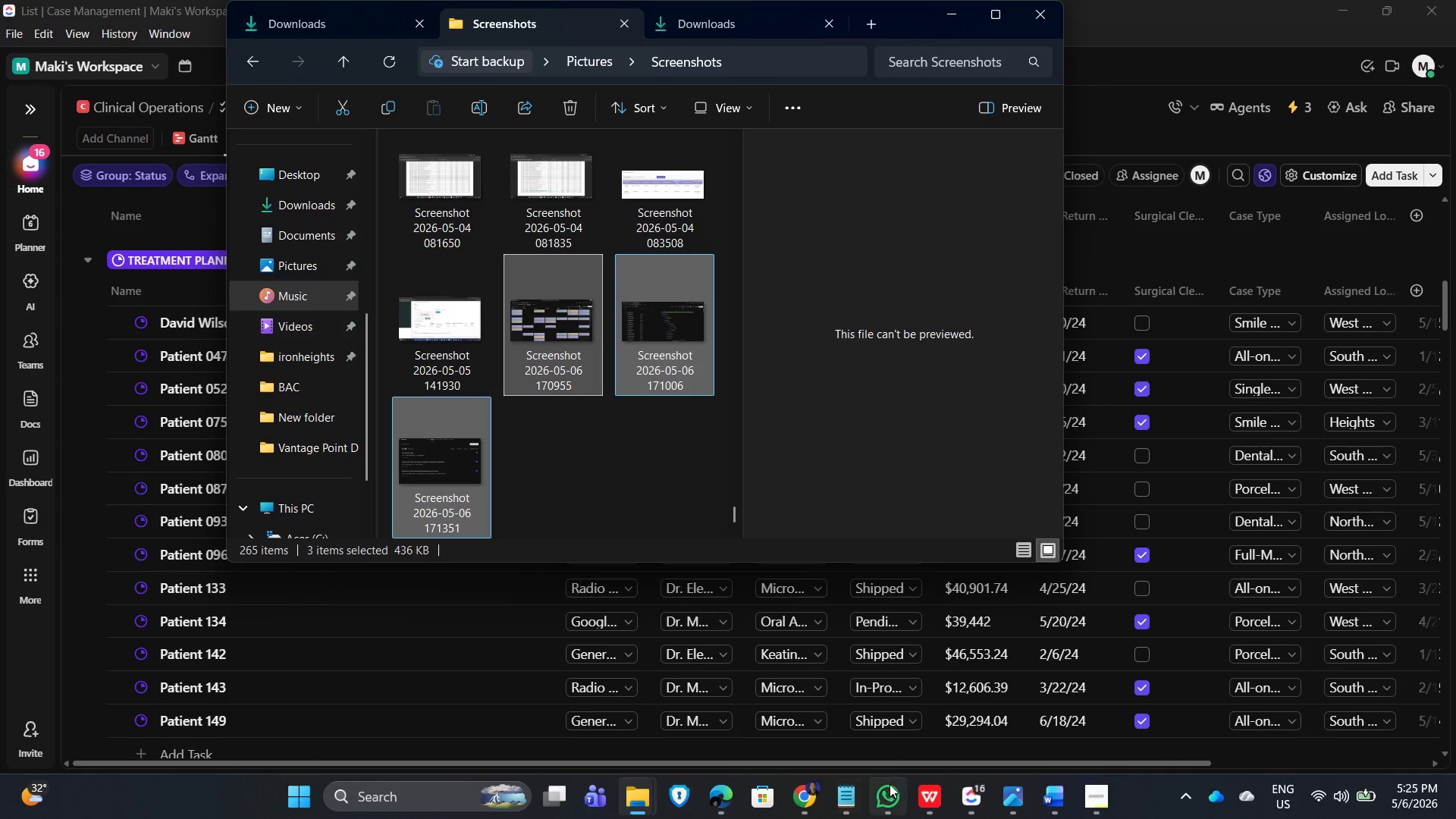 
left_click([1105, 813])